 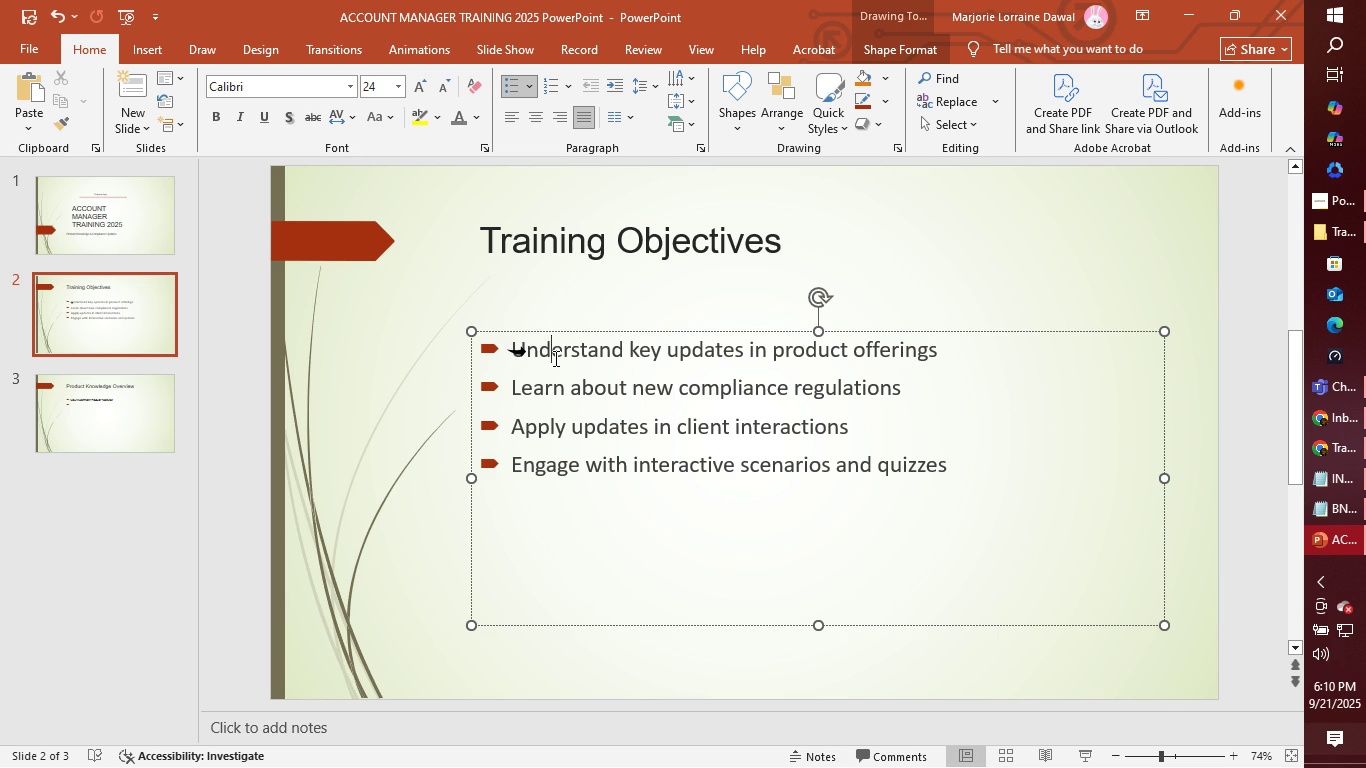 
key(ArrowLeft)
 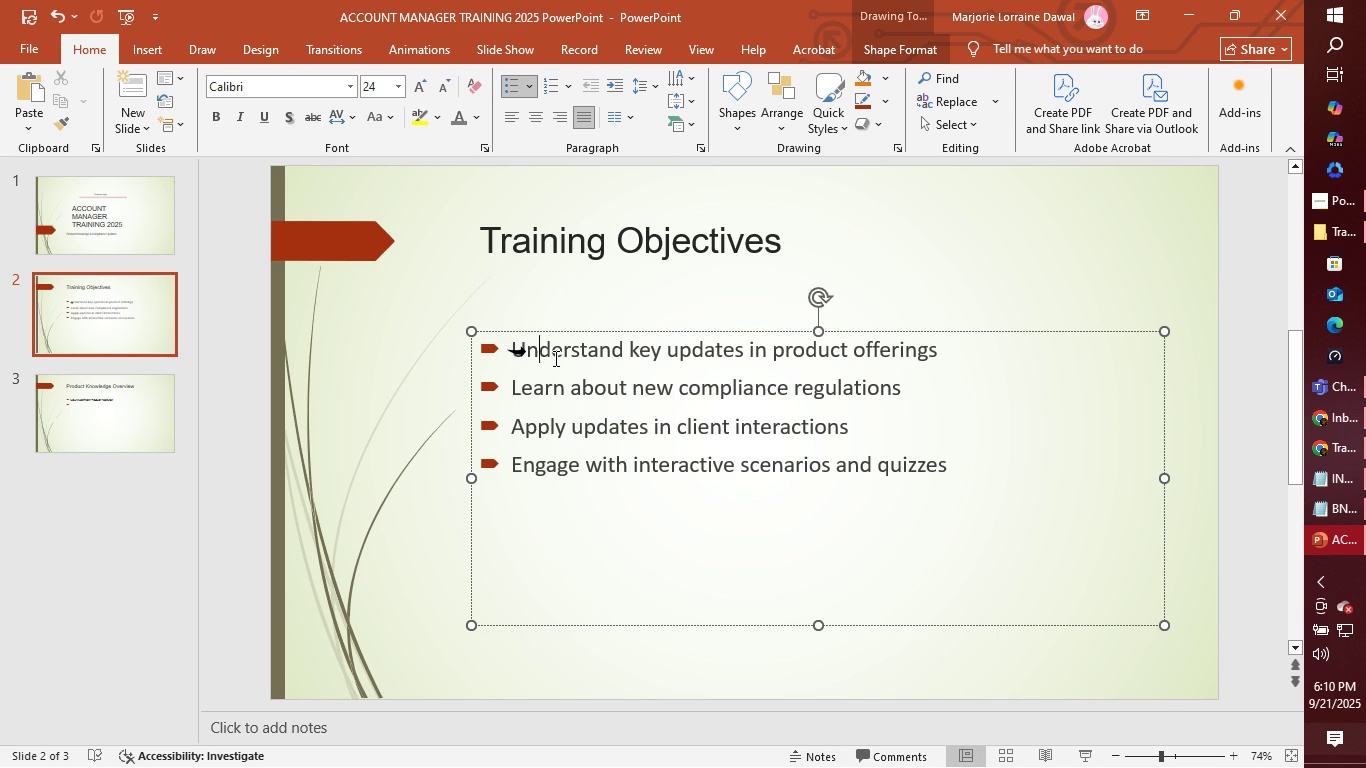 
key(ArrowLeft)
 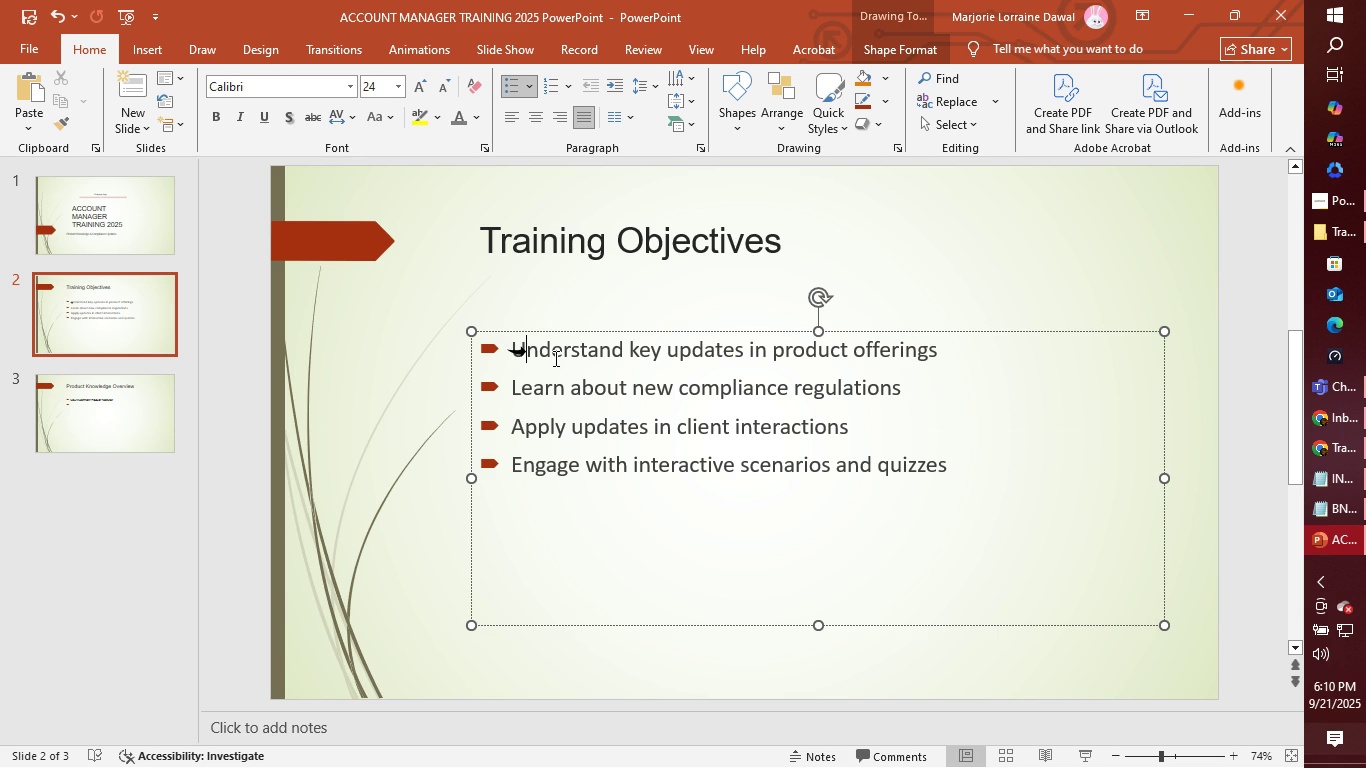 
key(ArrowLeft)
 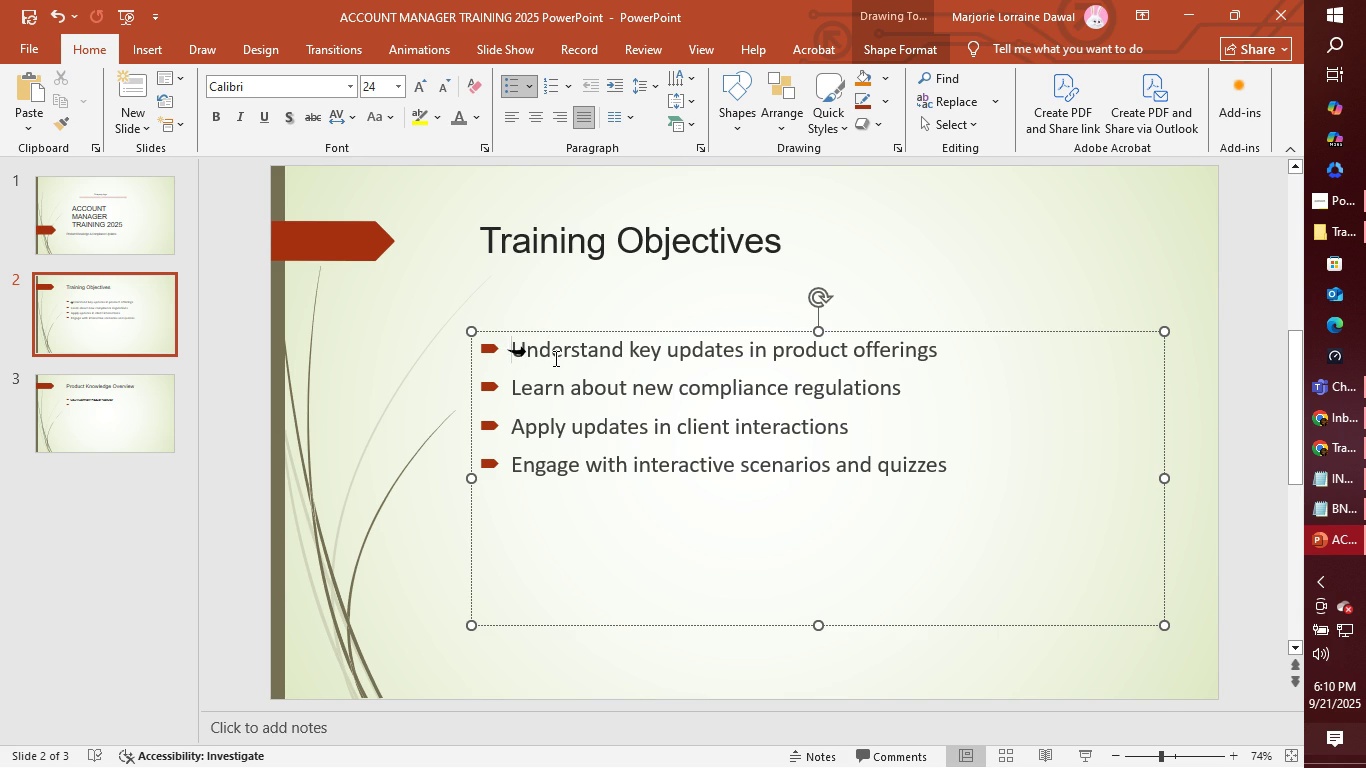 
key(Backspace)
 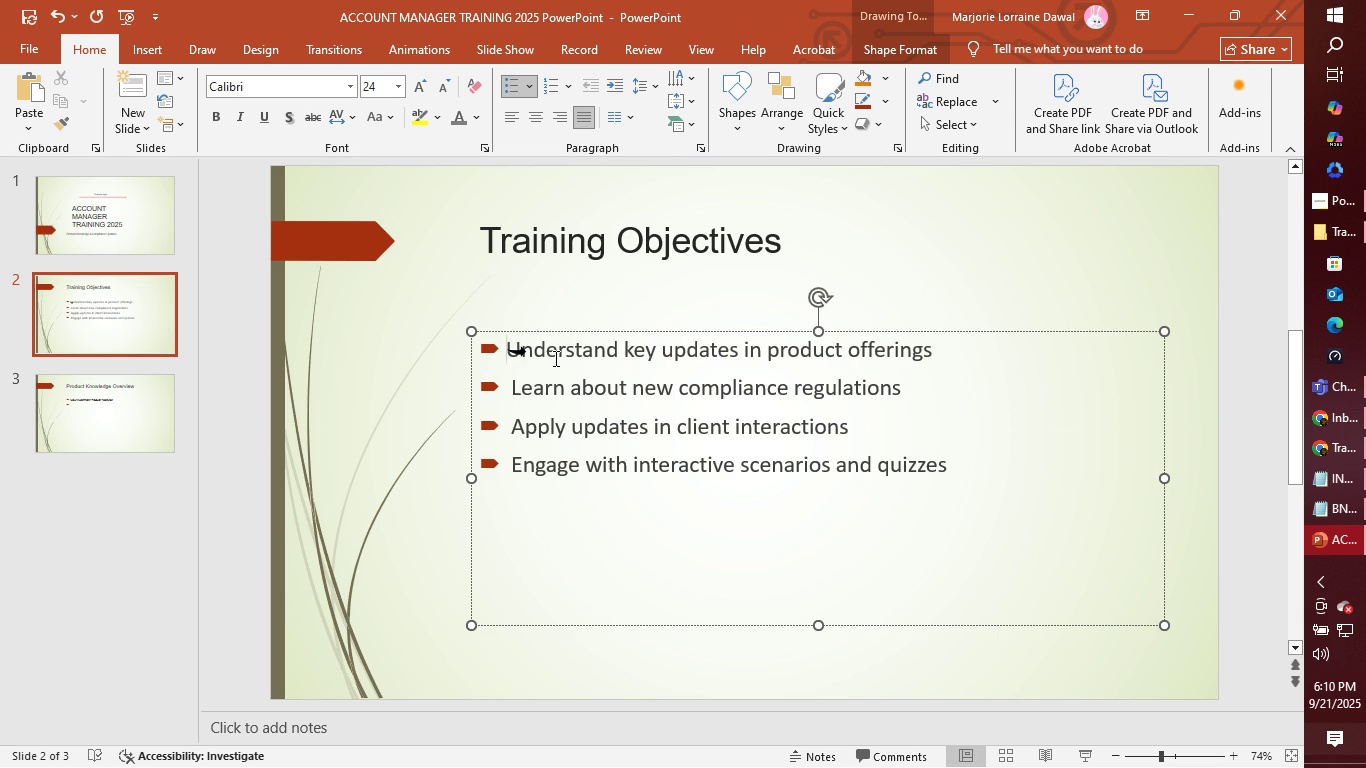 
key(Tab)
 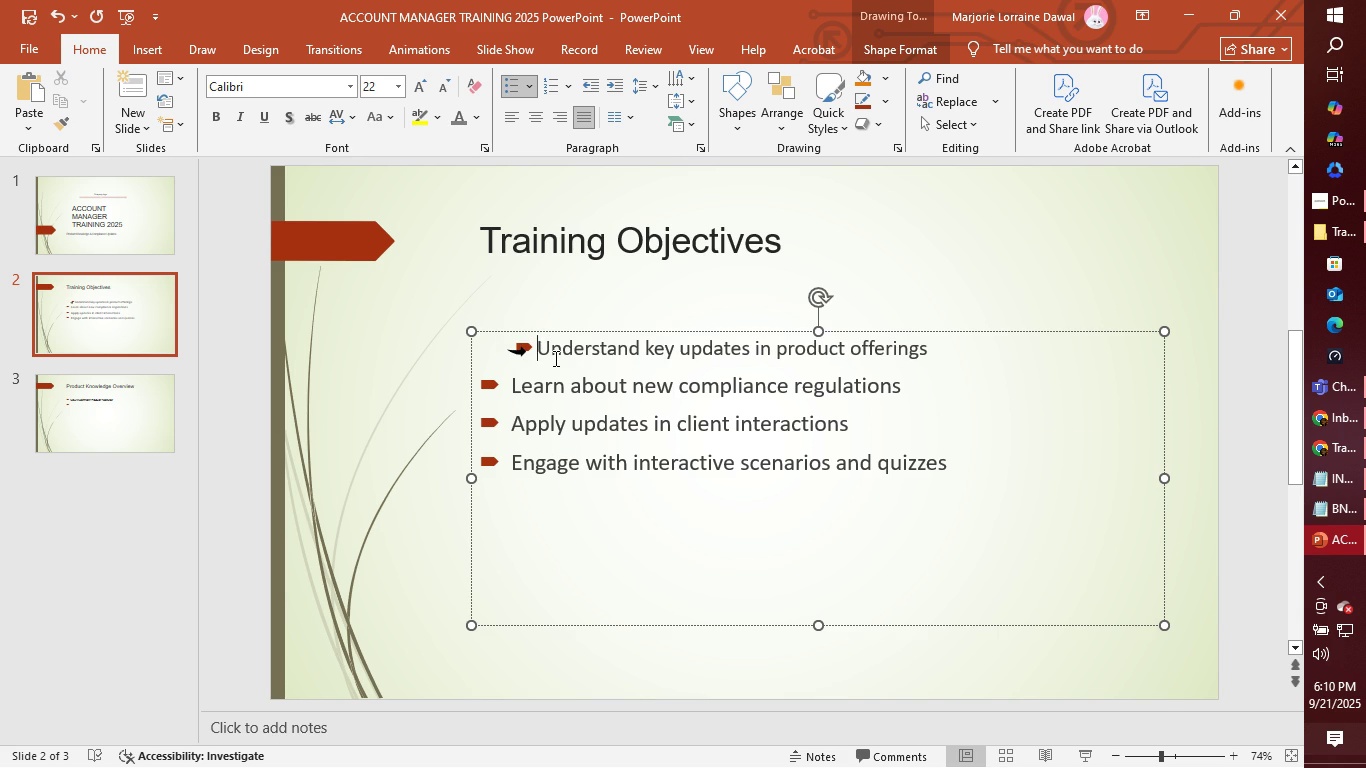 
key(Backspace)